 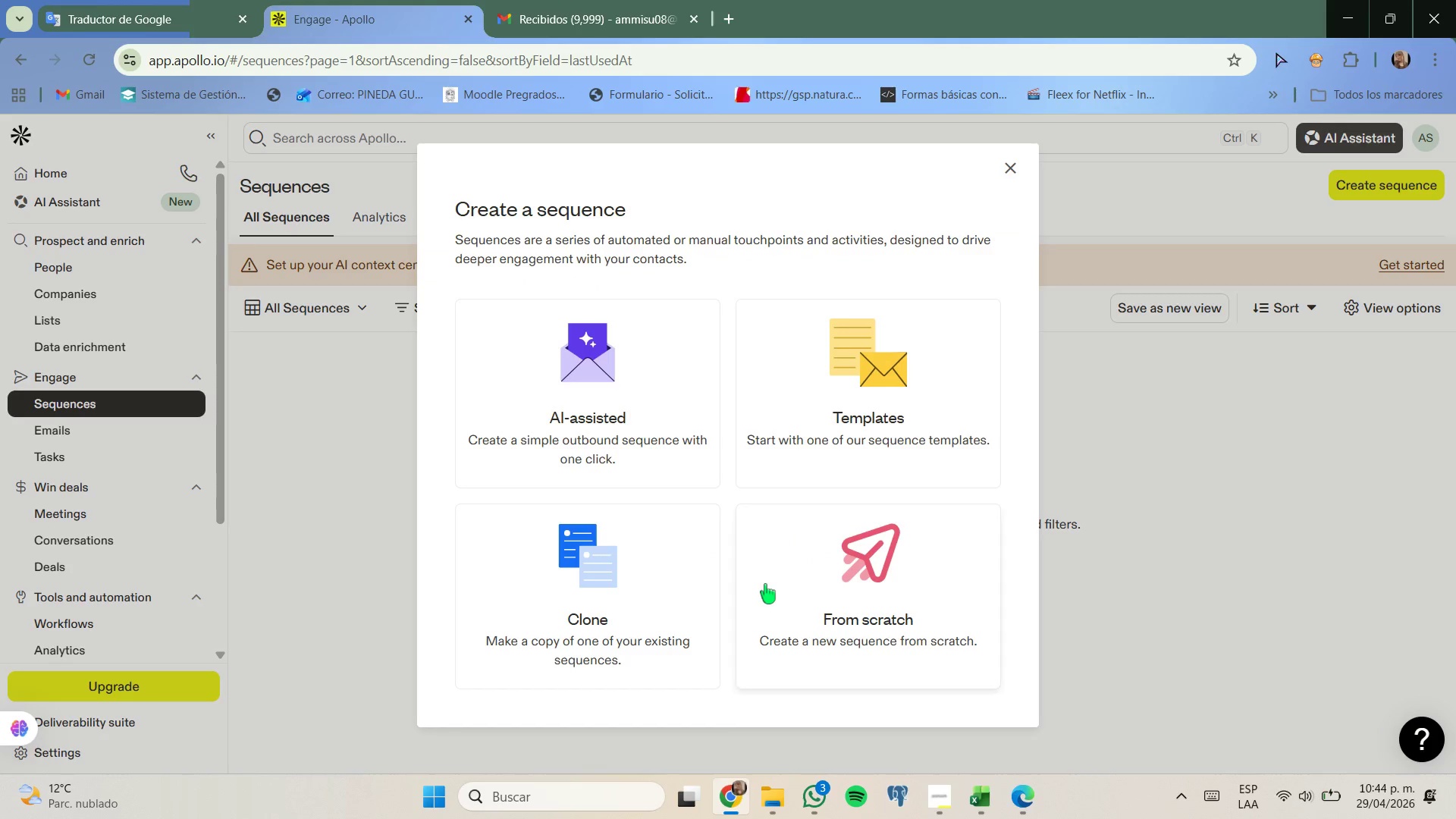 
left_click([862, 552])
 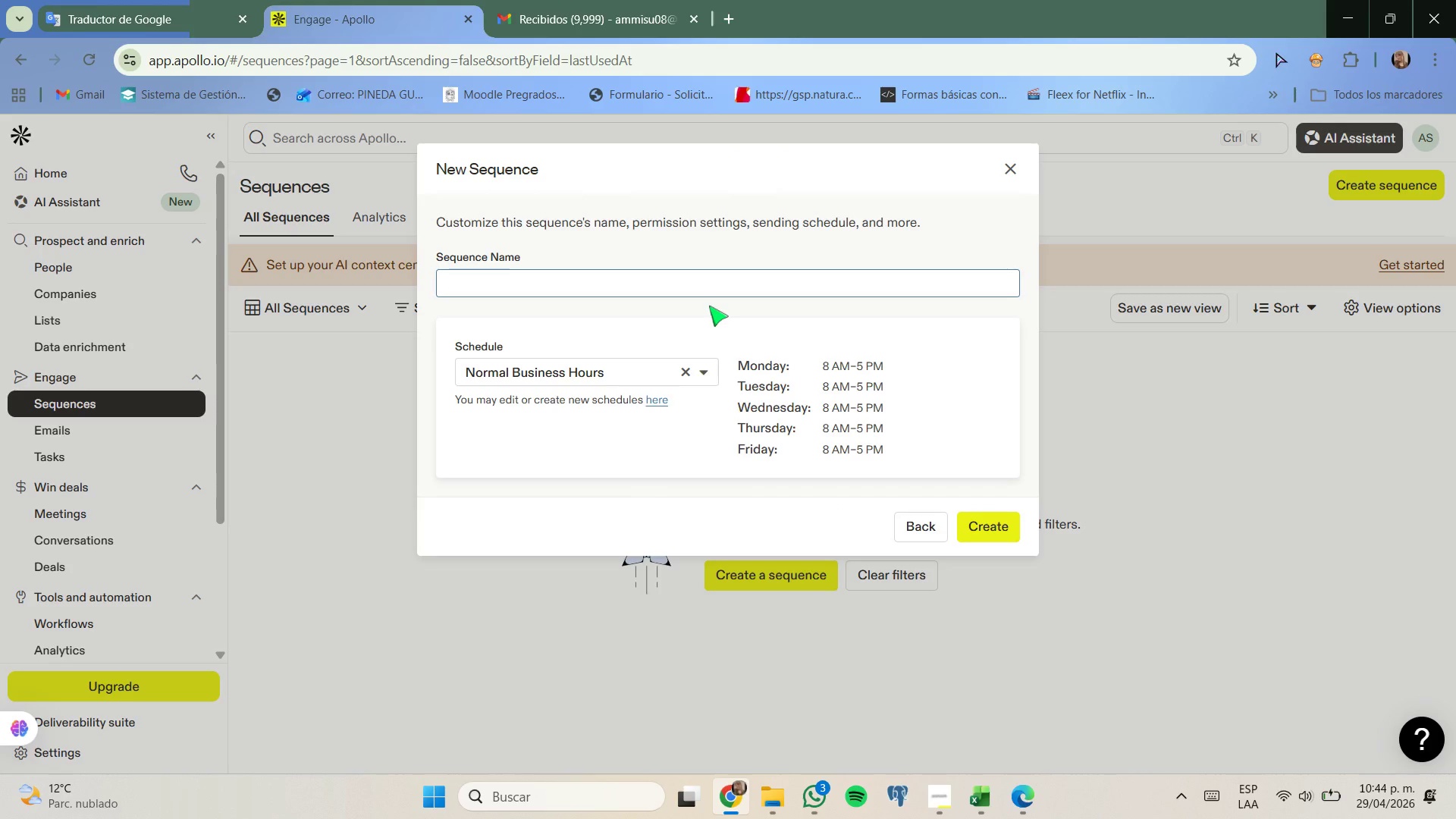 
key(Control+V)
 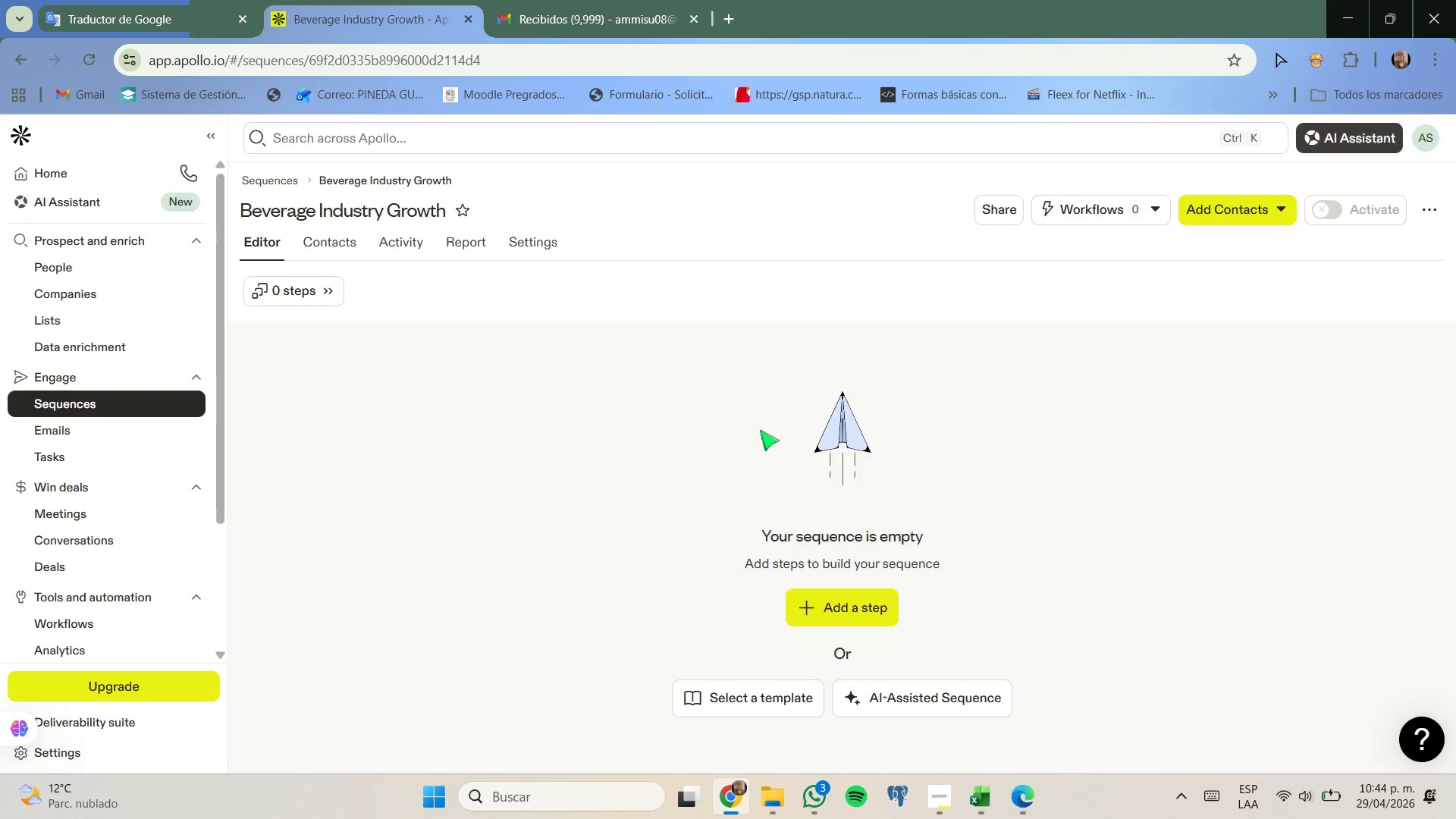 
wait(10.45)
 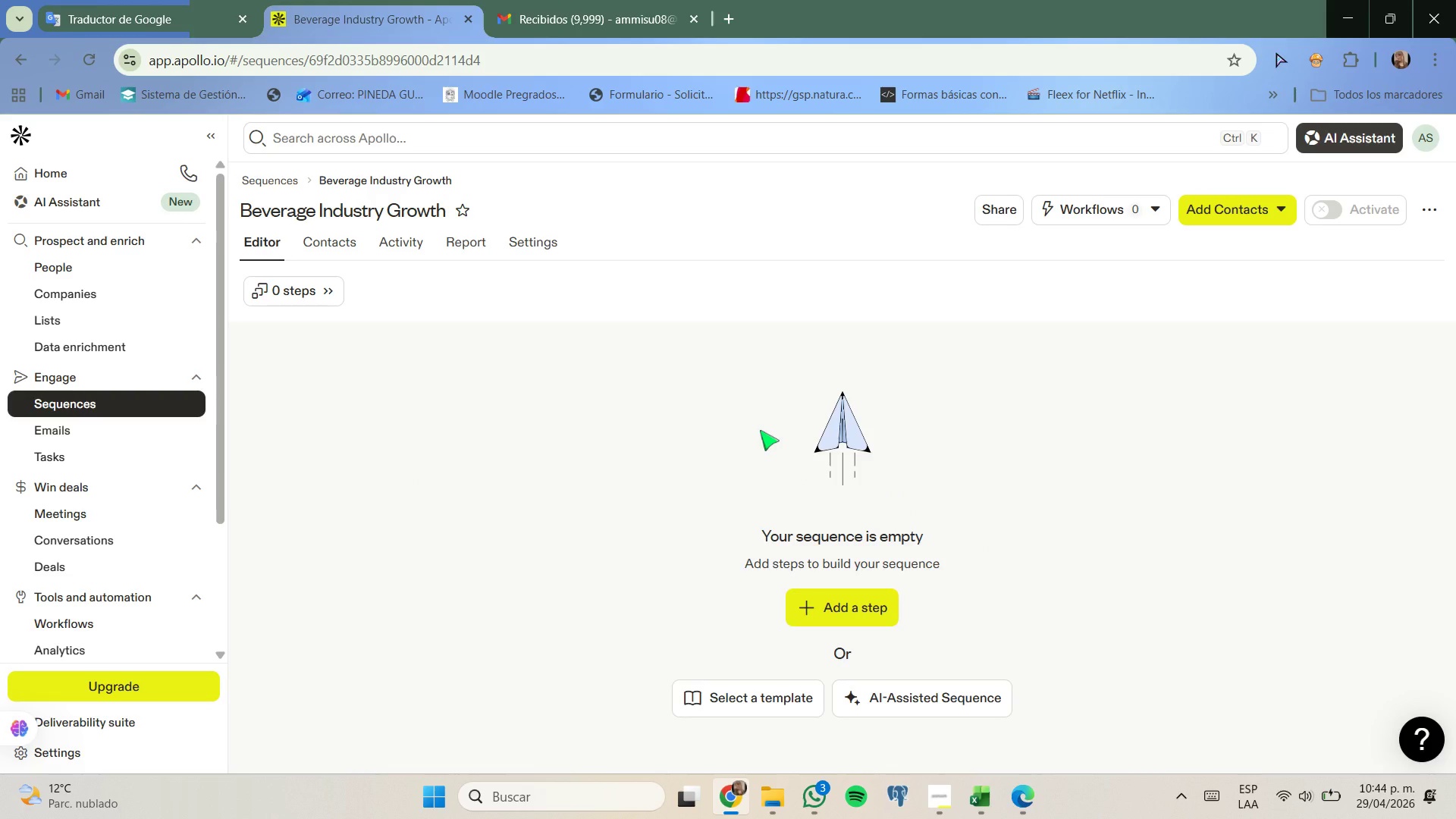 
left_click([852, 598])
 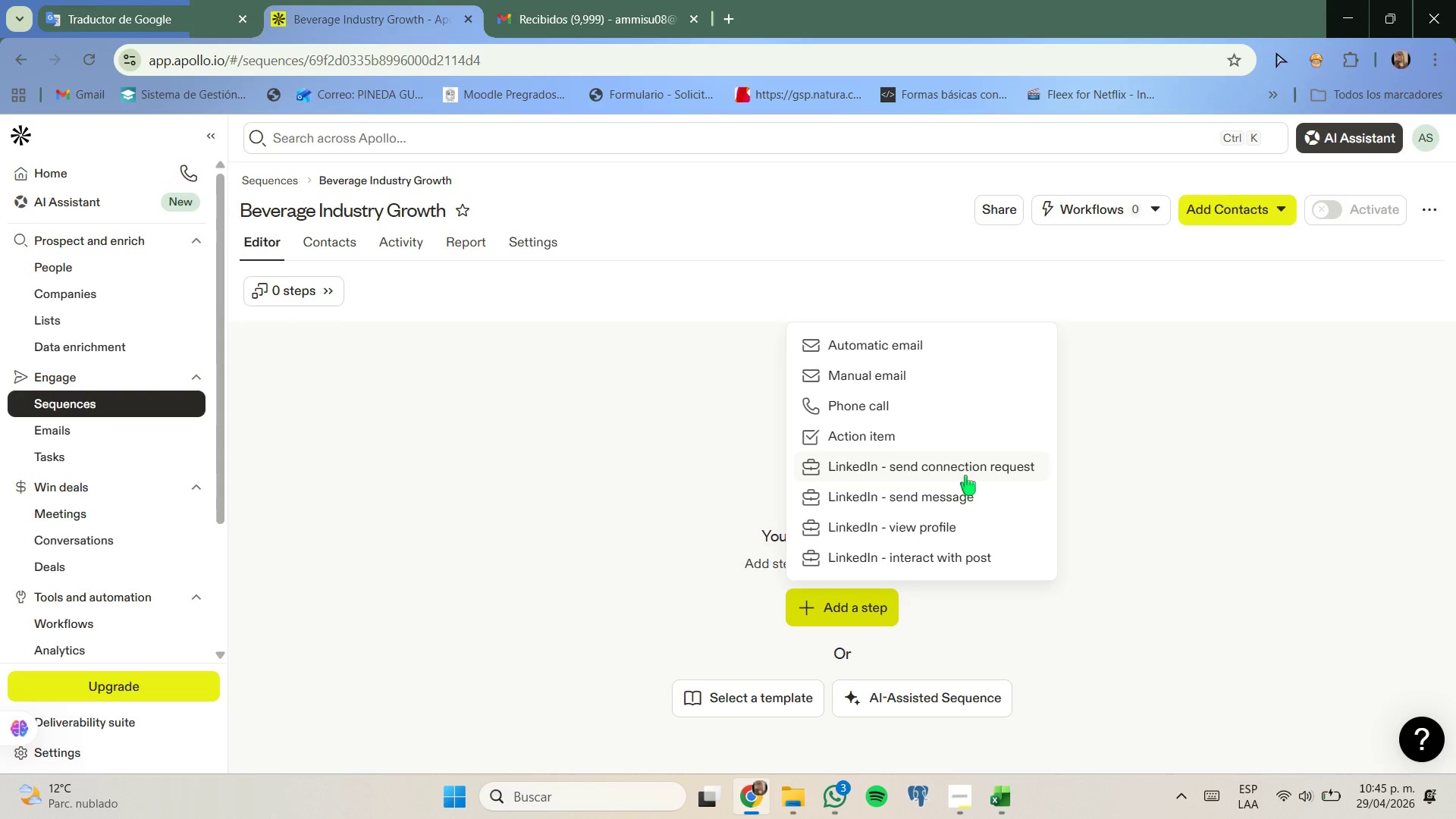 
left_click([974, 356])
 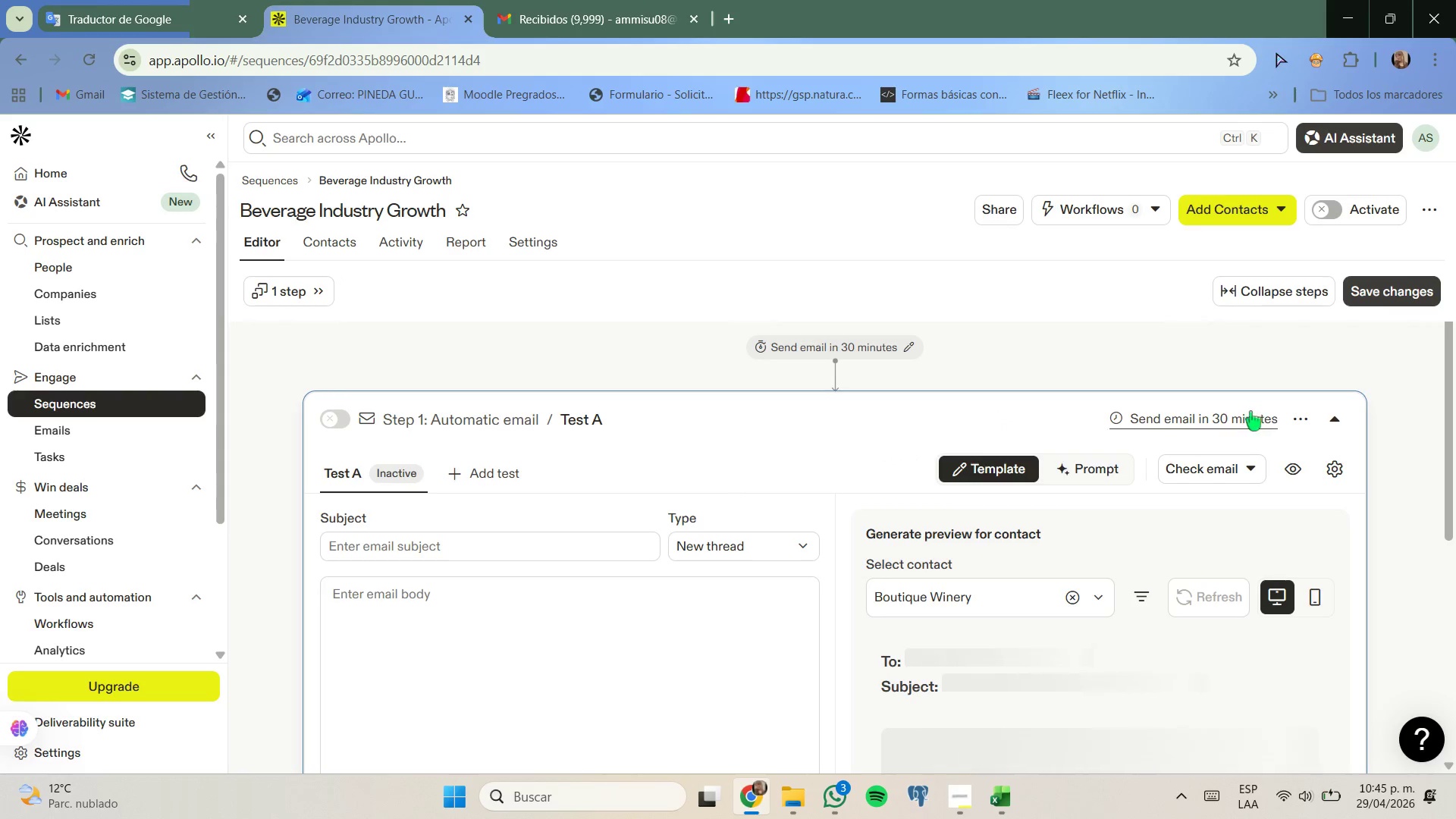 
left_click([1327, 417])
 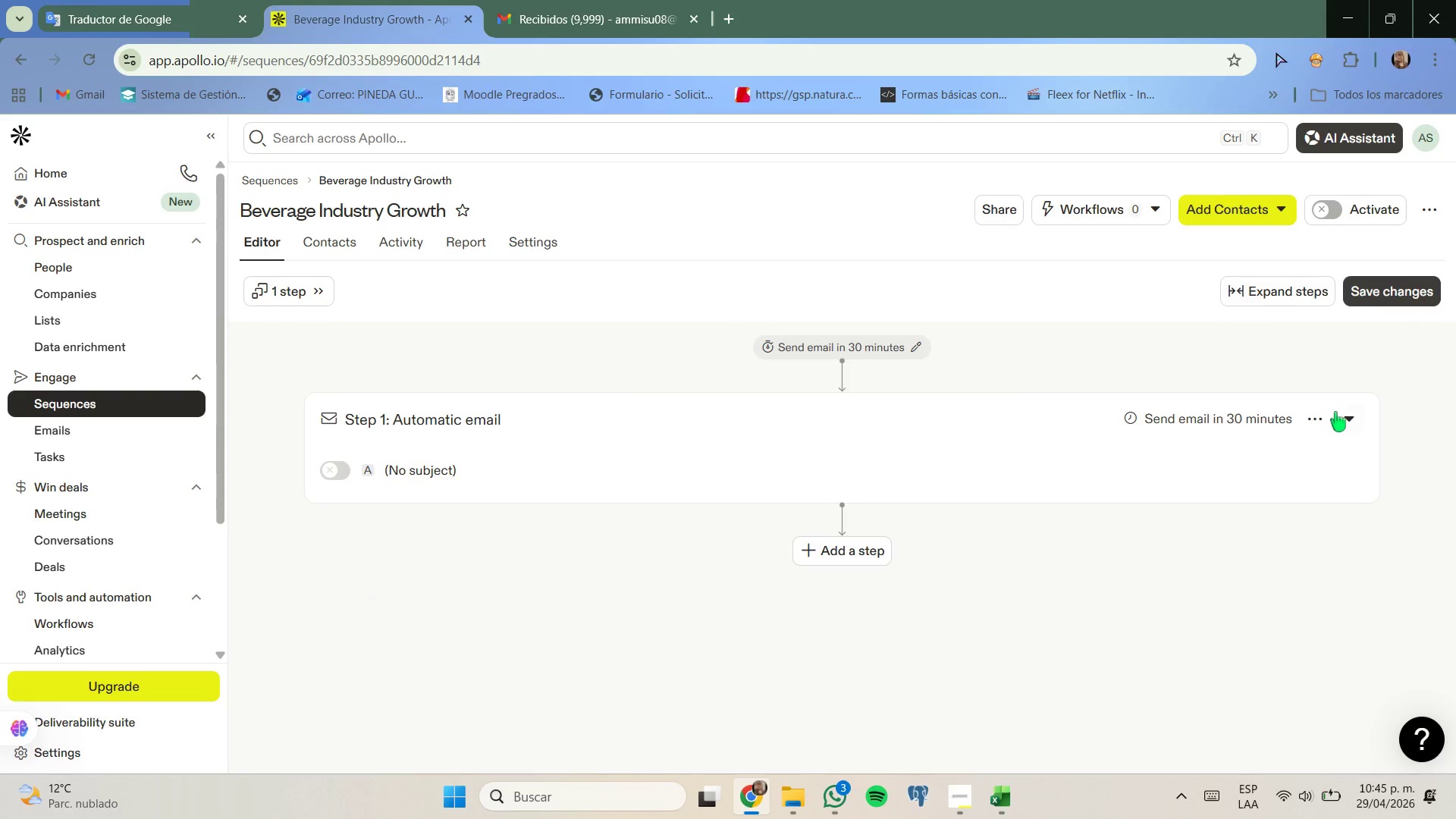 
left_click([1335, 412])
 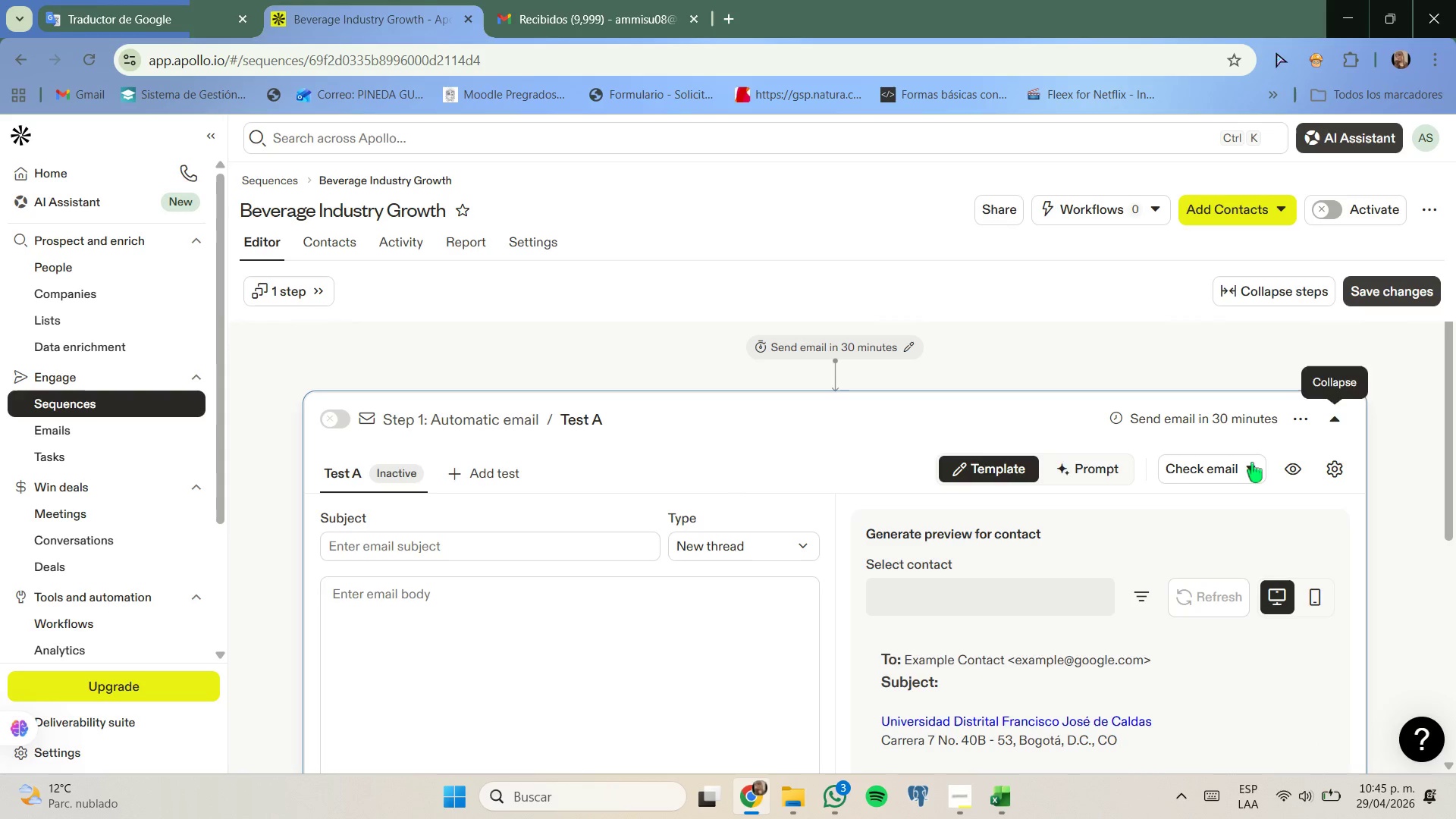 
scroll: coordinate [1232, 476], scroll_direction: down, amount: 4.0
 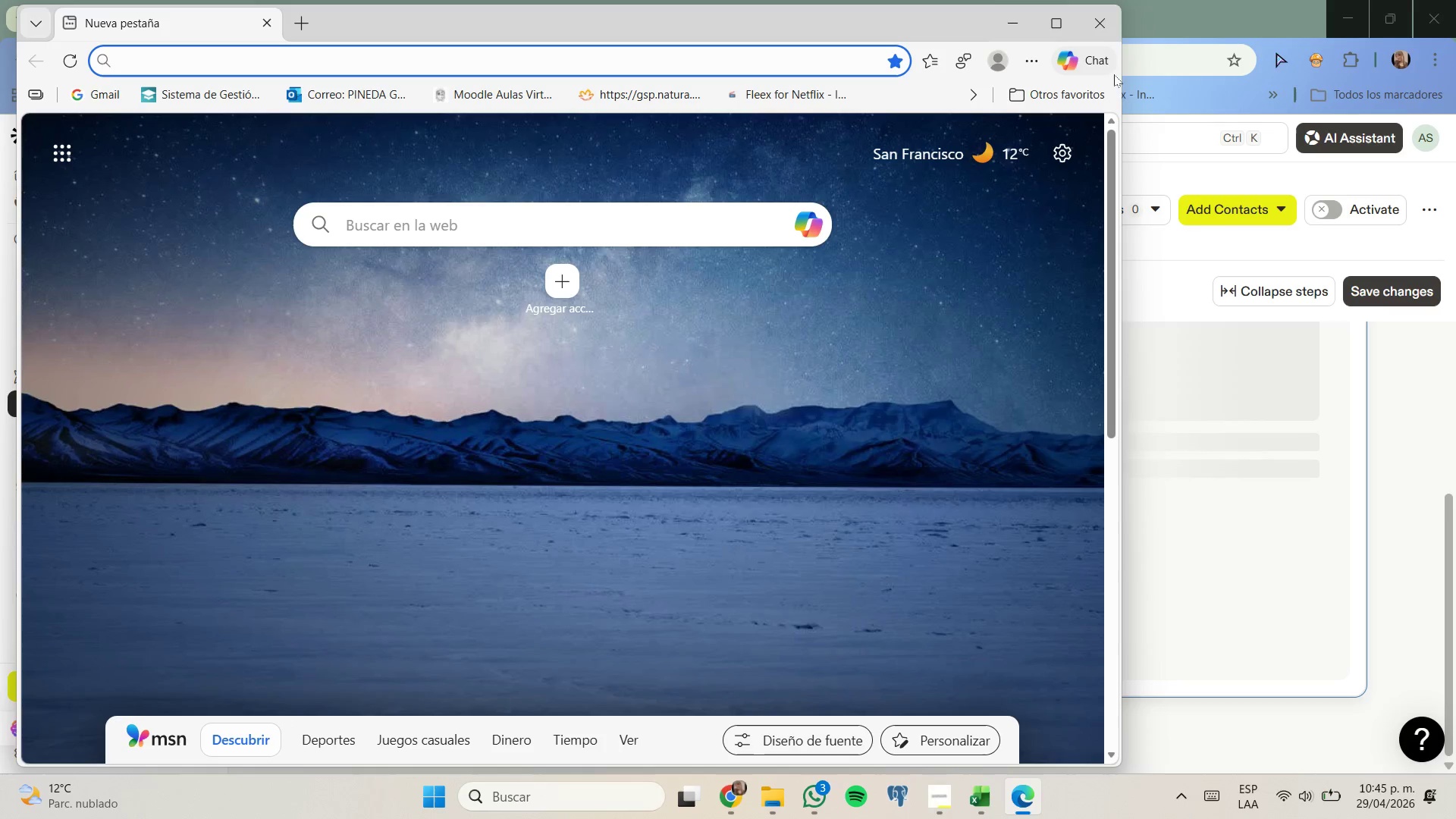 
left_click([1103, 27])
 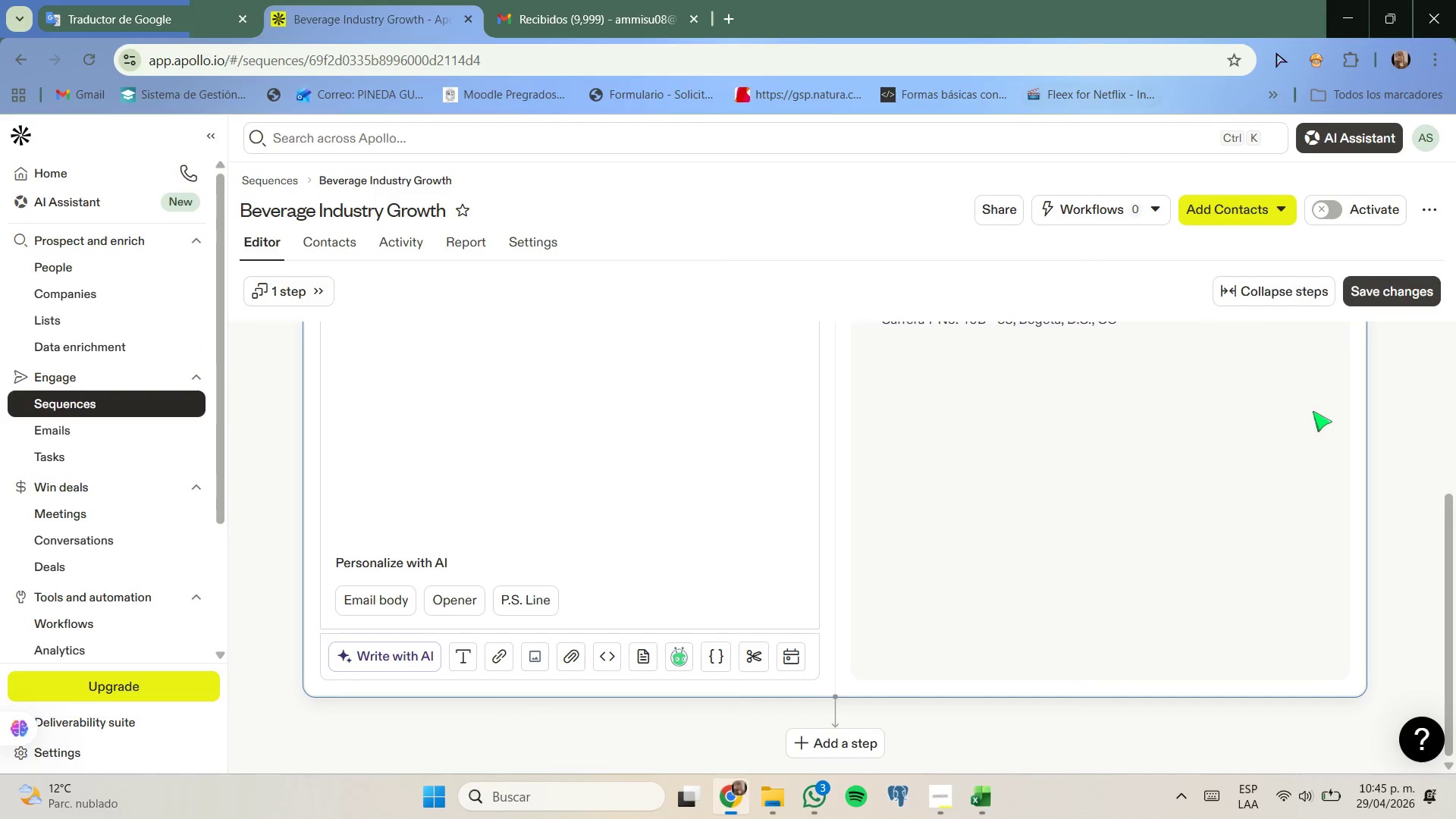 
scroll: coordinate [1312, 437], scroll_direction: up, amount: 4.0
 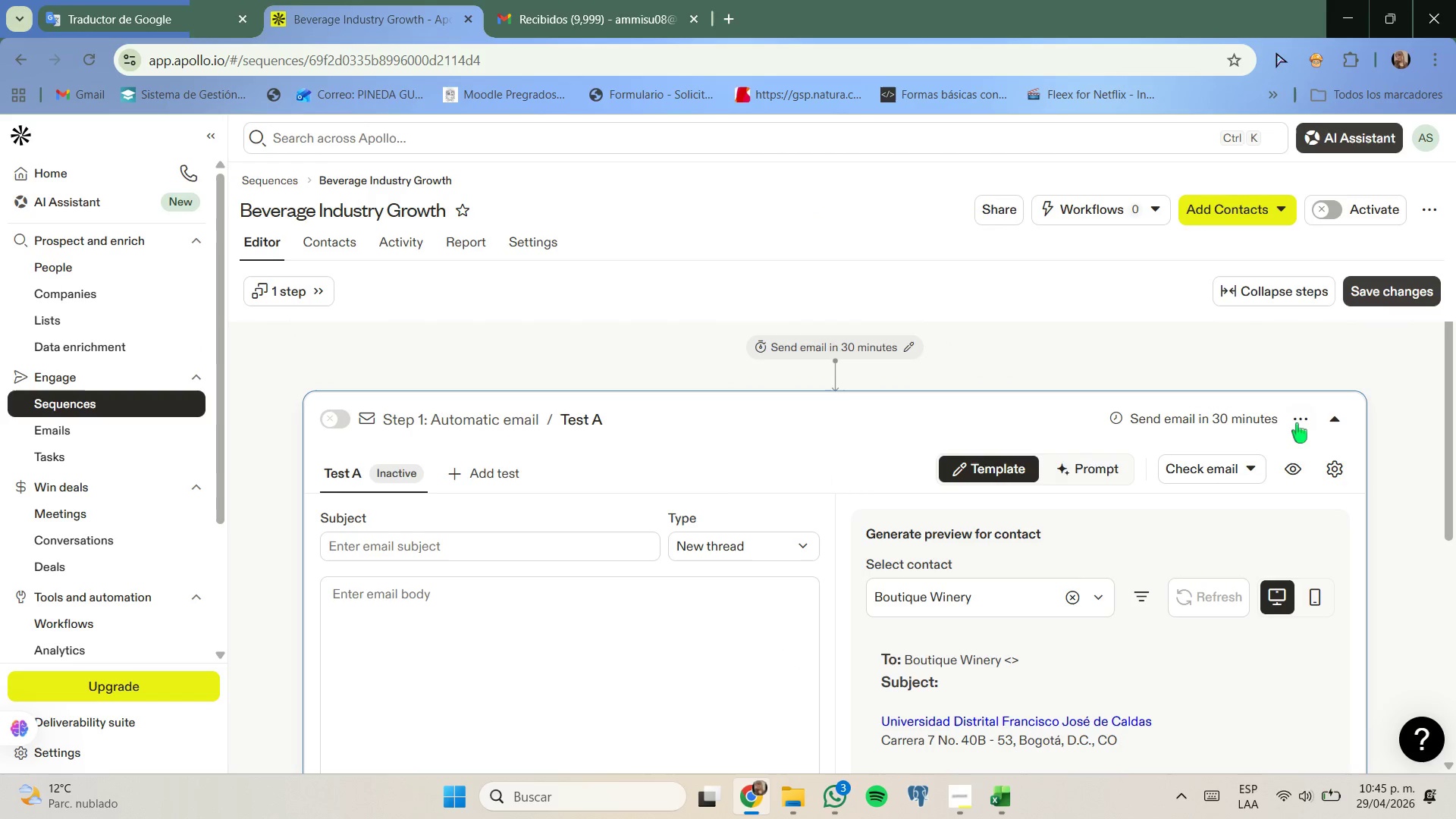 
left_click([1294, 416])
 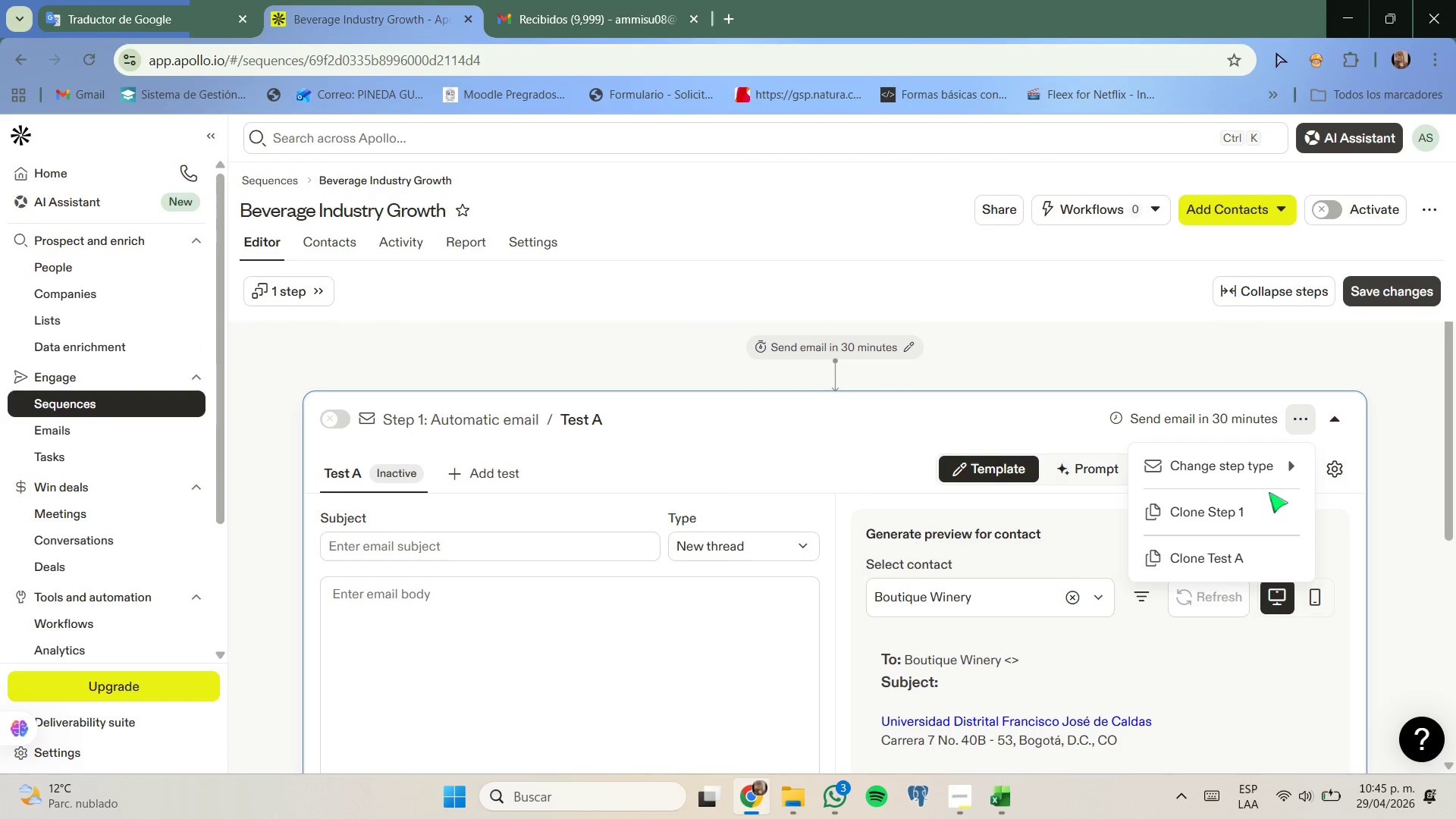 
left_click([1269, 467])
 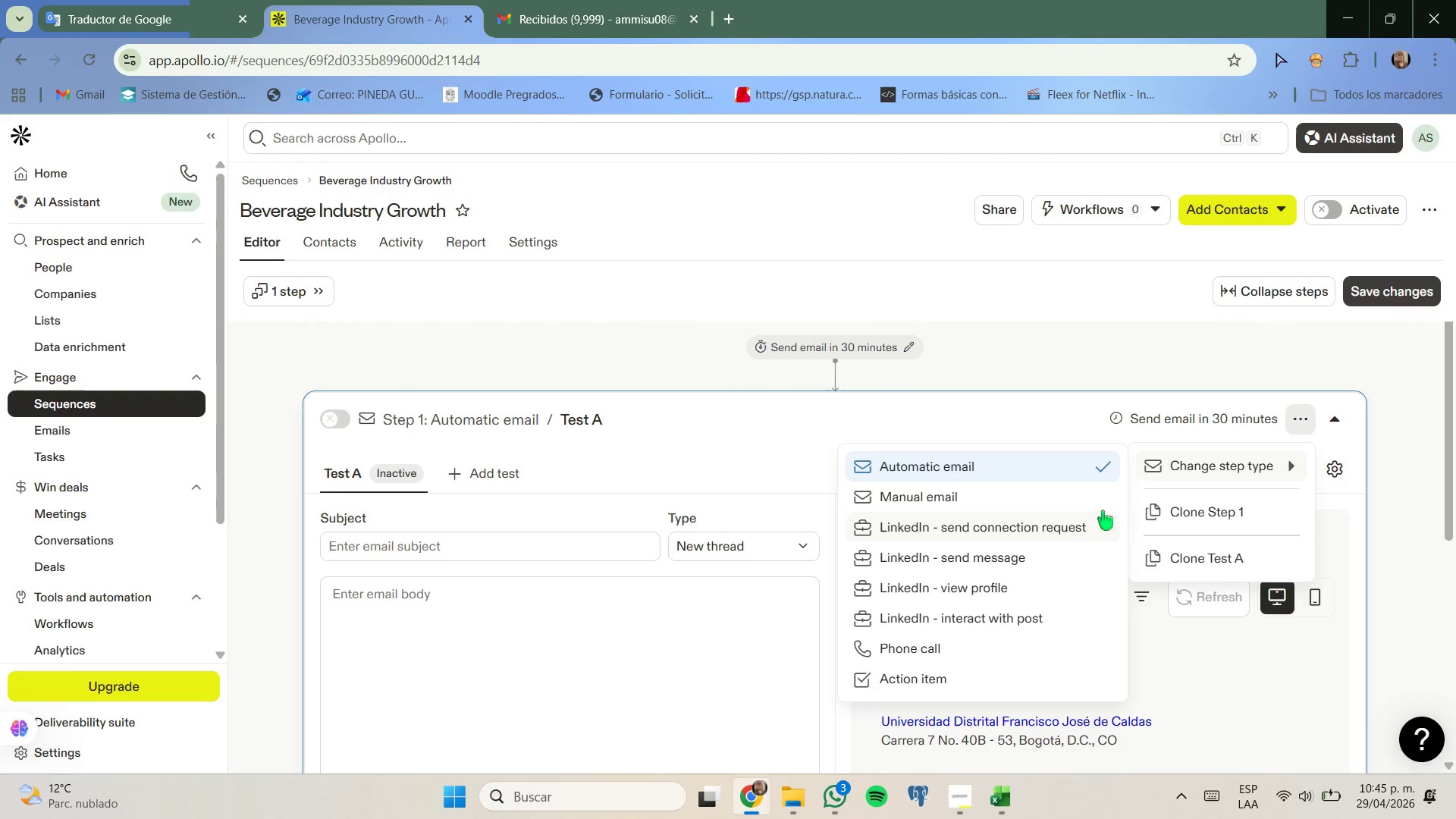 
left_click([1076, 498])
 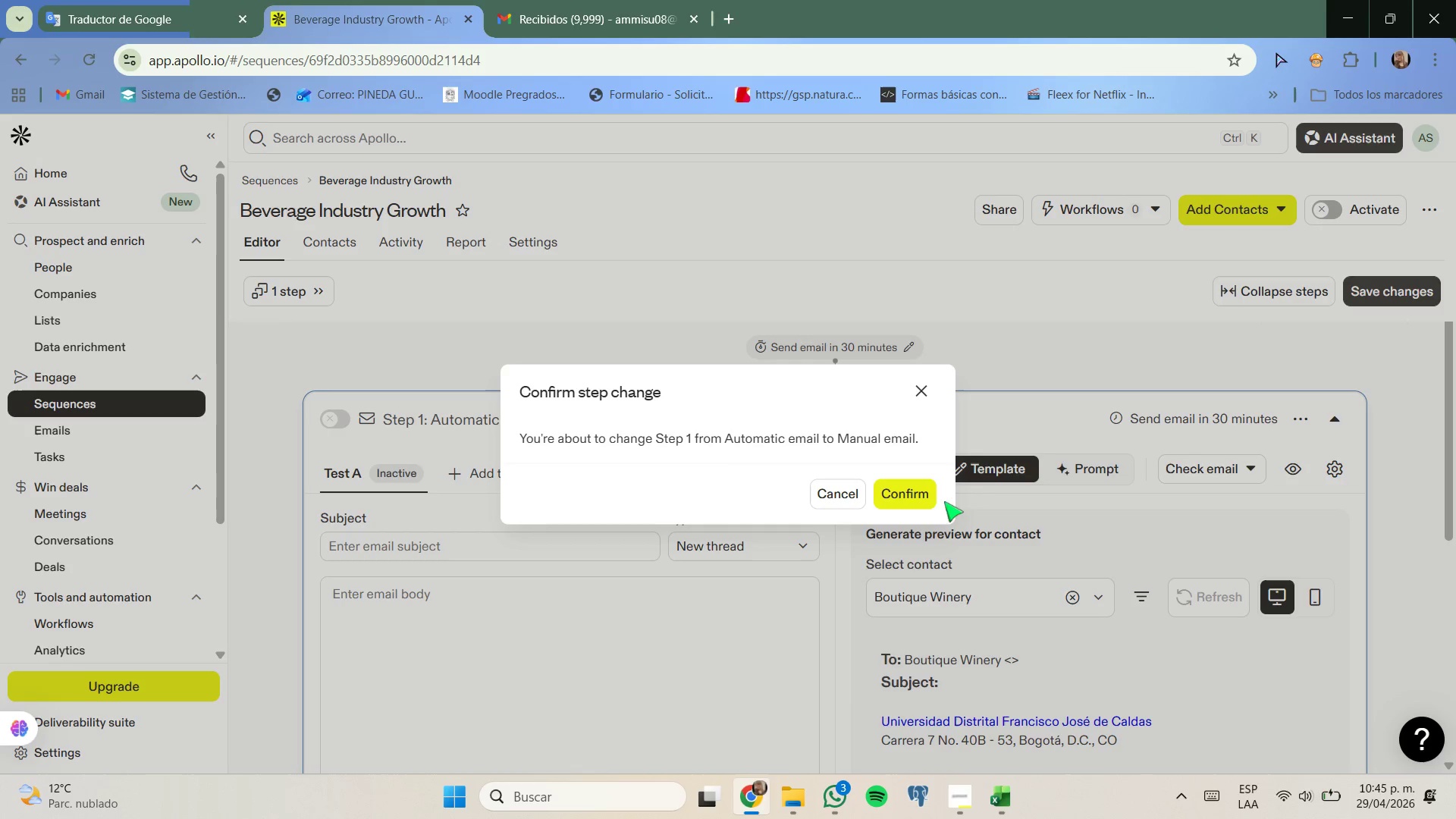 
left_click([927, 496])
 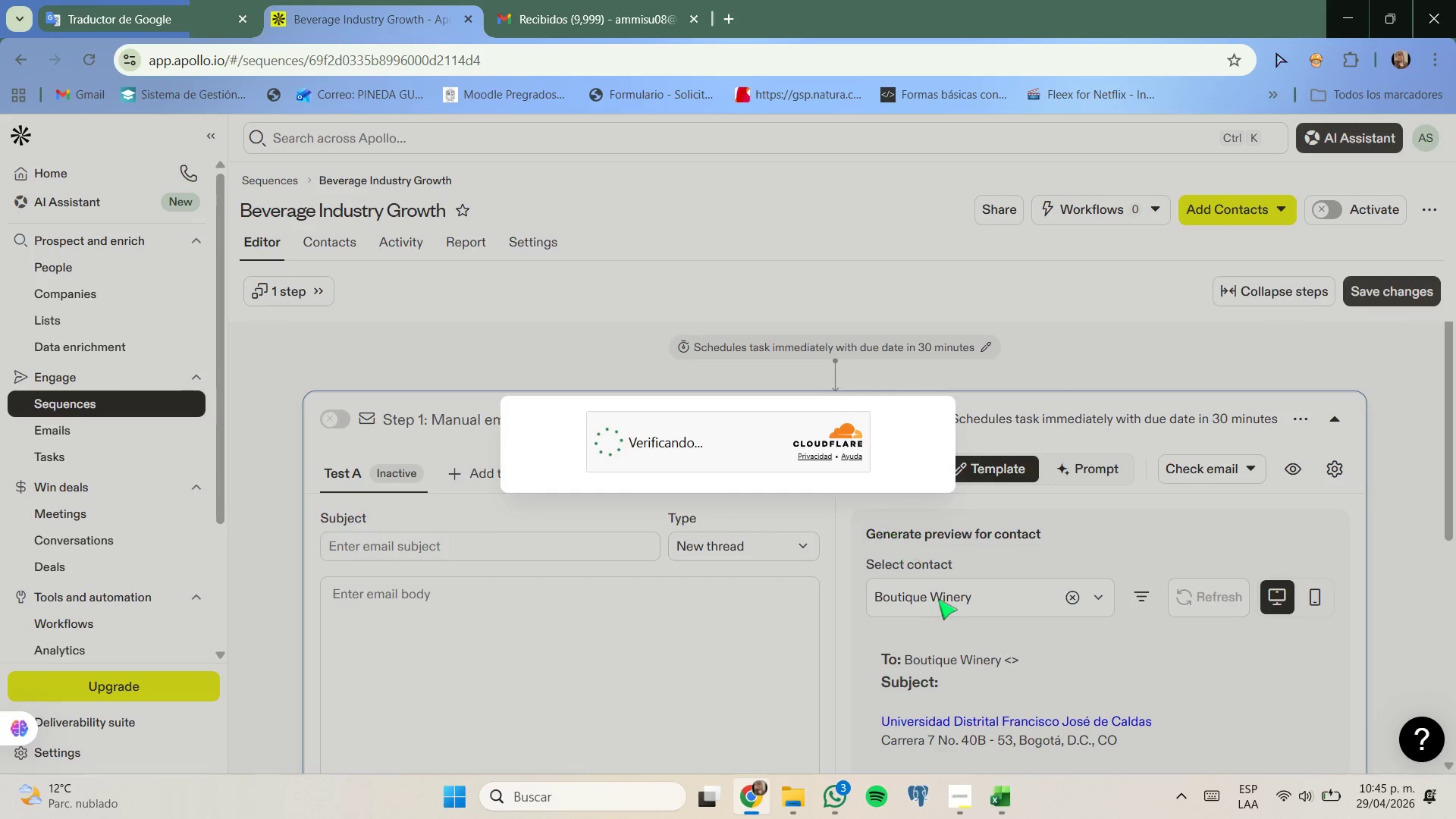 
wait(7.52)
 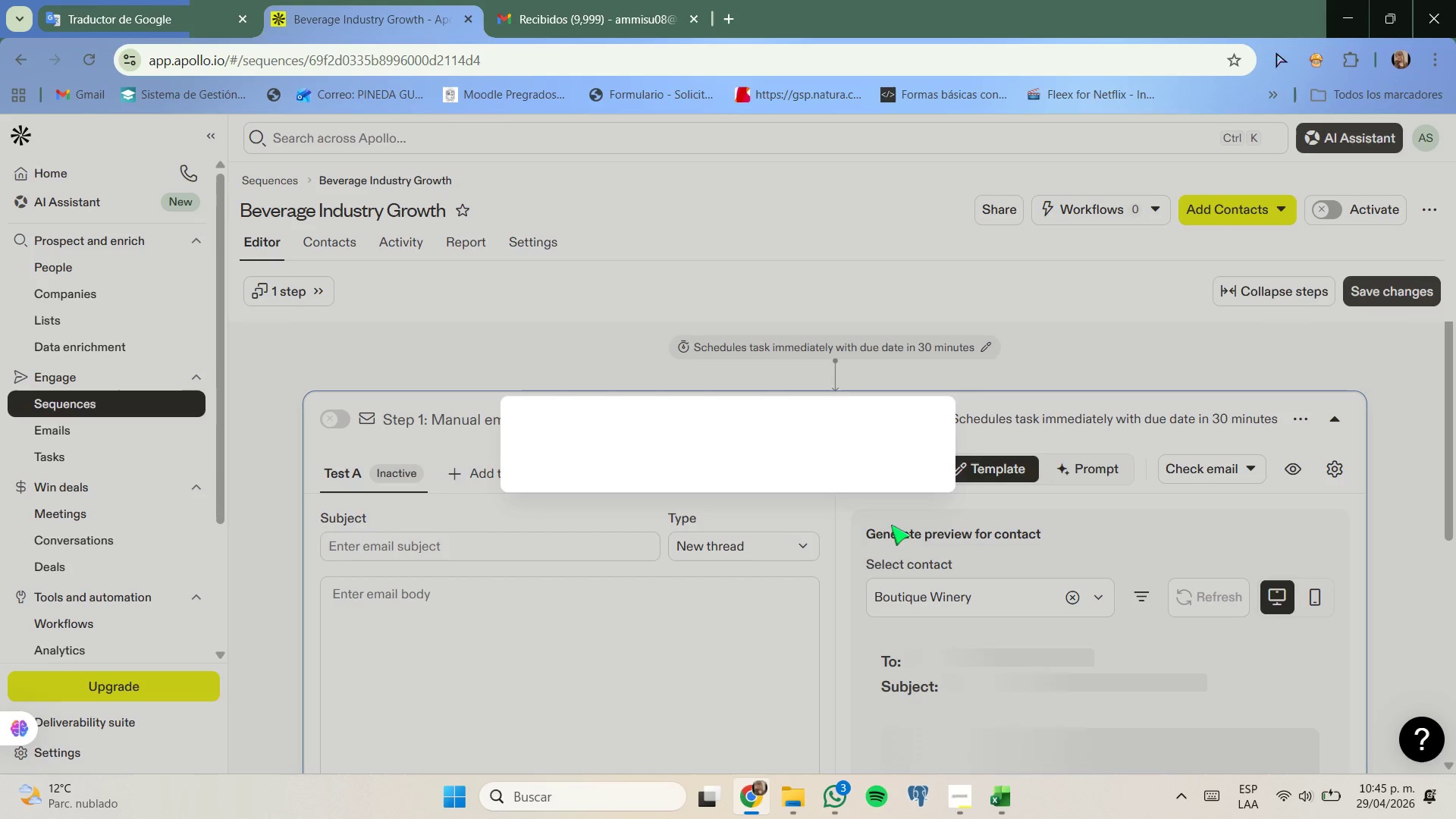 
left_click([954, 787])